 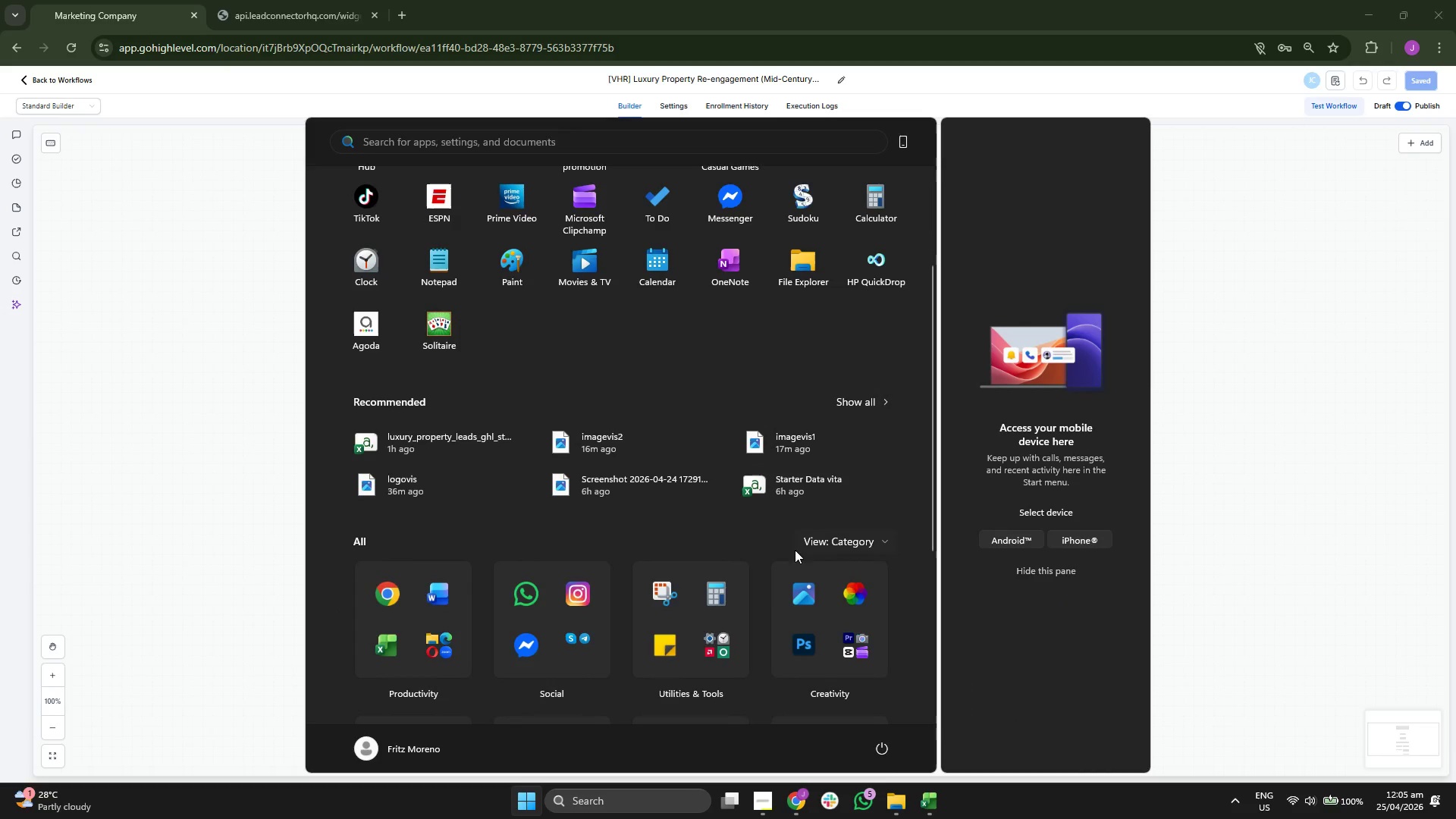 
left_click([678, 585])
 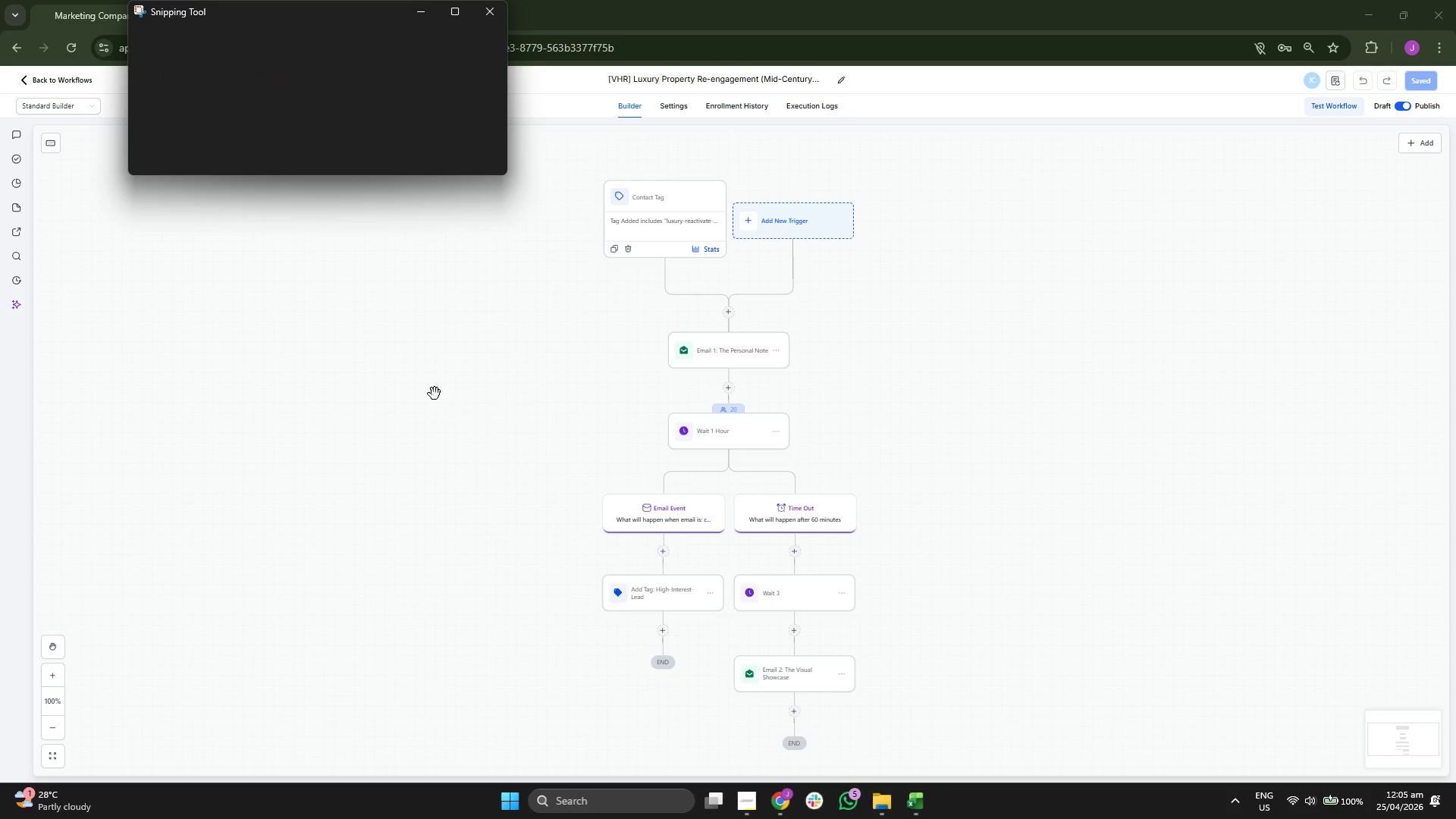 
left_click_drag(start_coordinate=[922, 407], to_coordinate=[924, 384])
 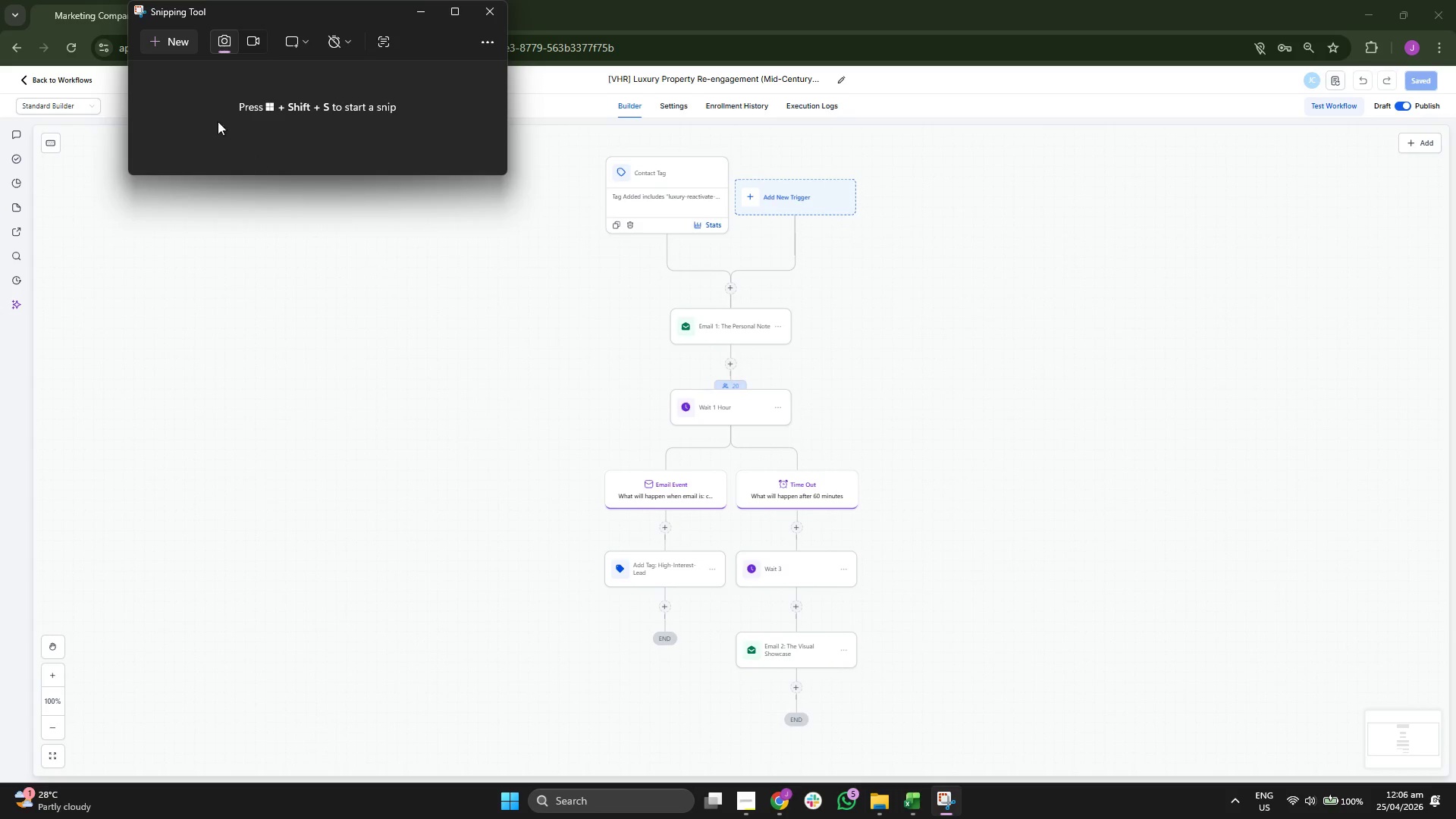 
left_click([179, 41])
 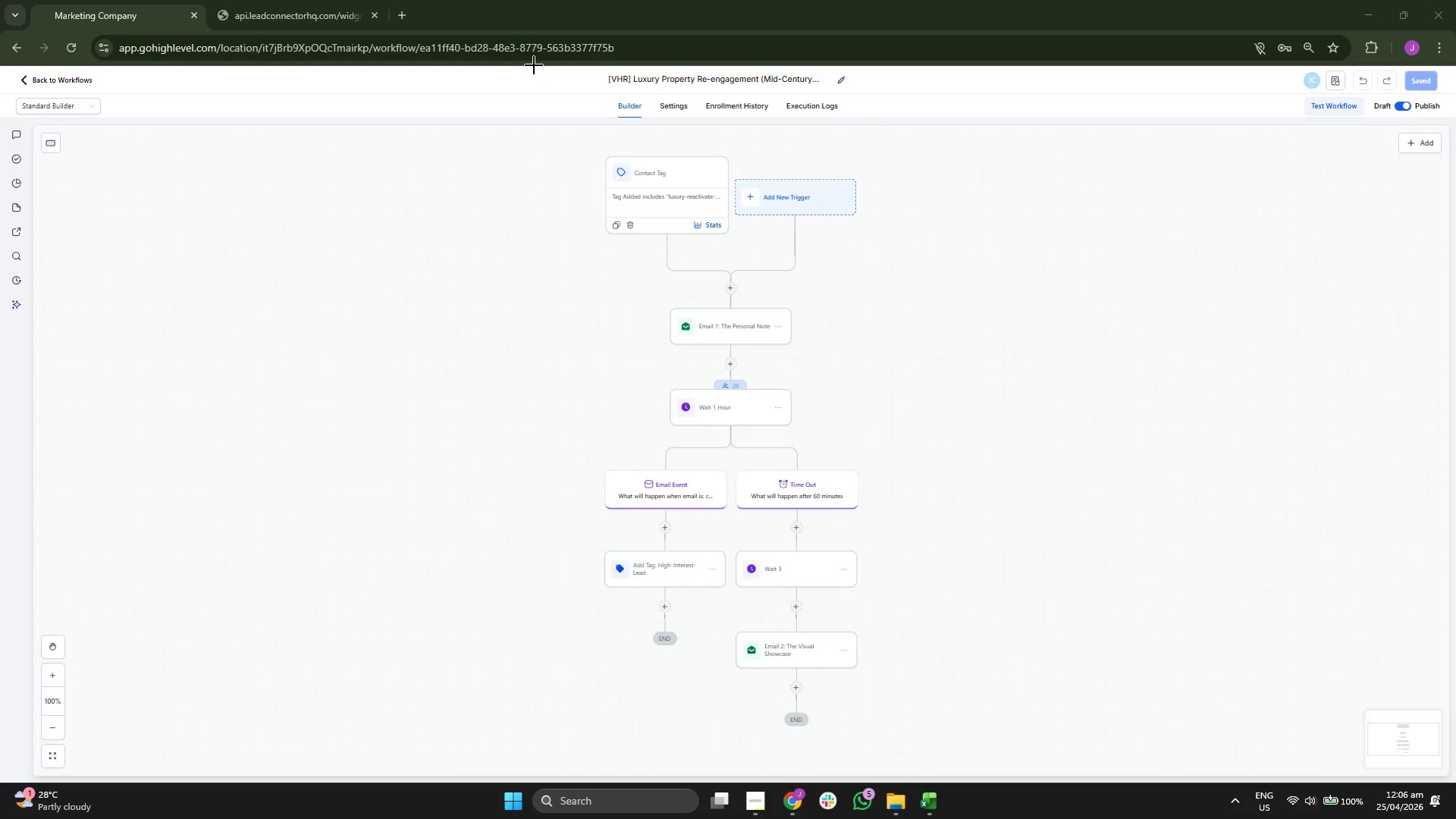 
left_click_drag(start_coordinate=[537, 67], to_coordinate=[915, 757])
 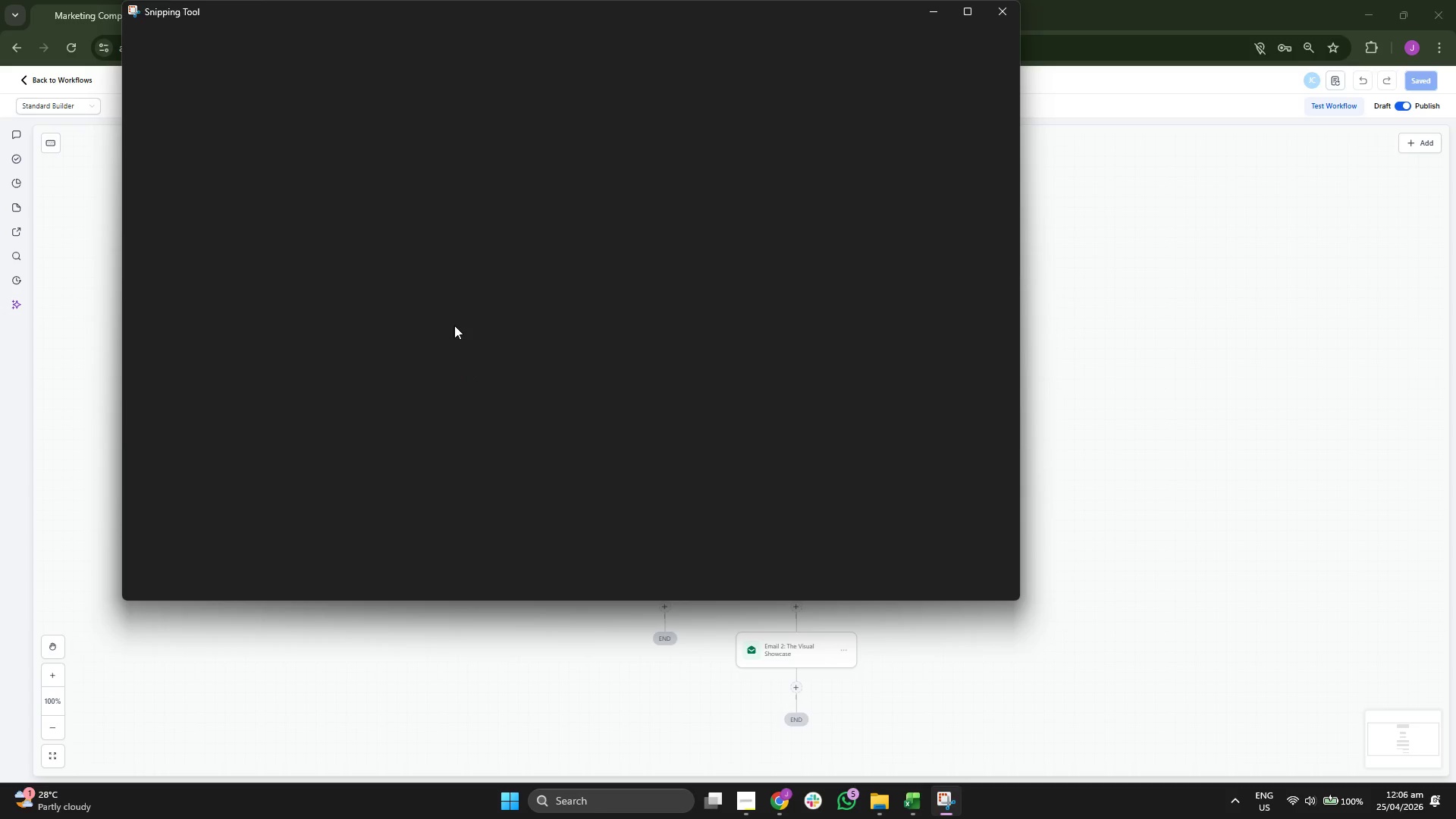 
right_click([477, 280])
 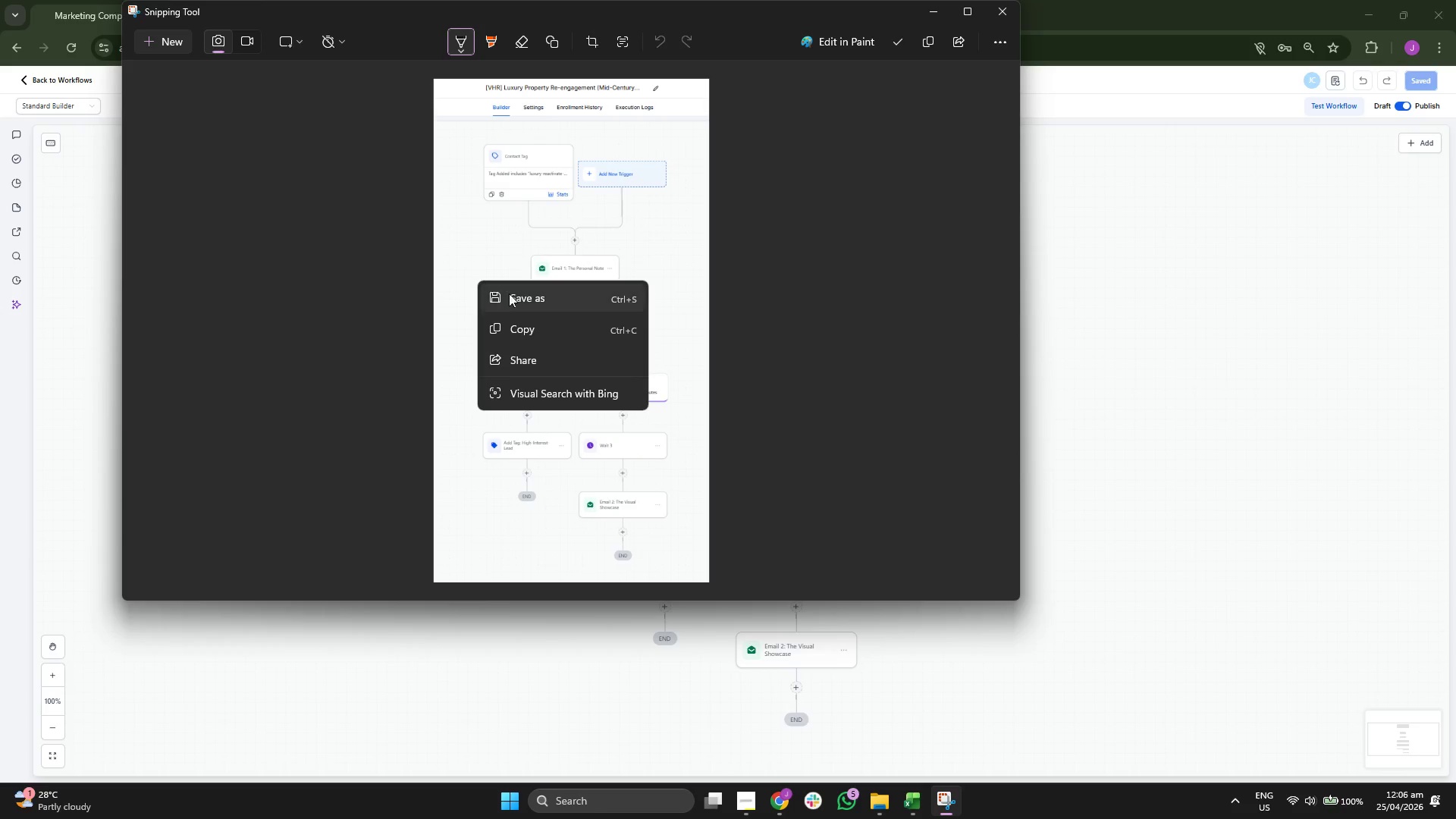 
left_click([529, 298])
 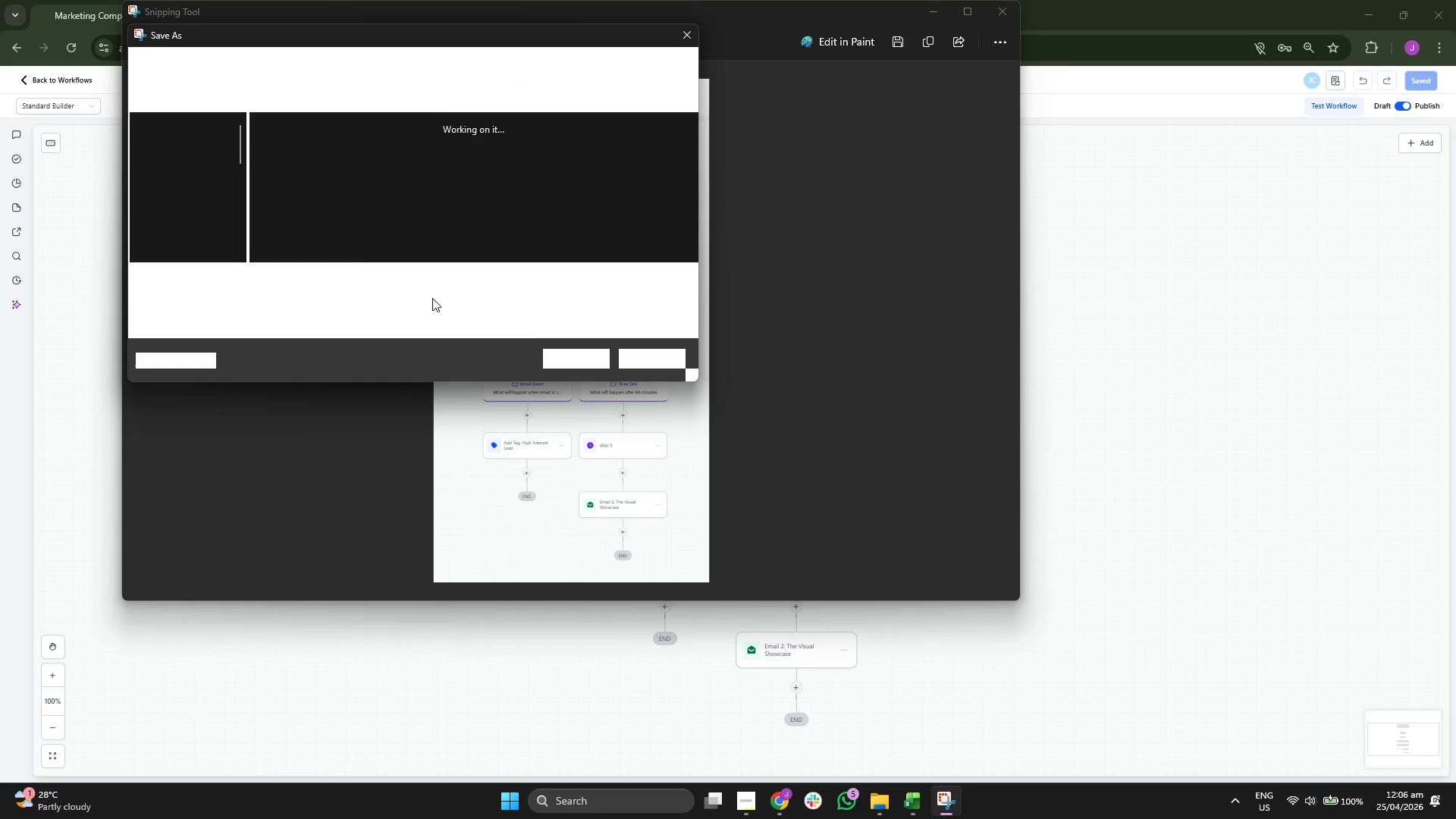 
left_click([406, 278])
 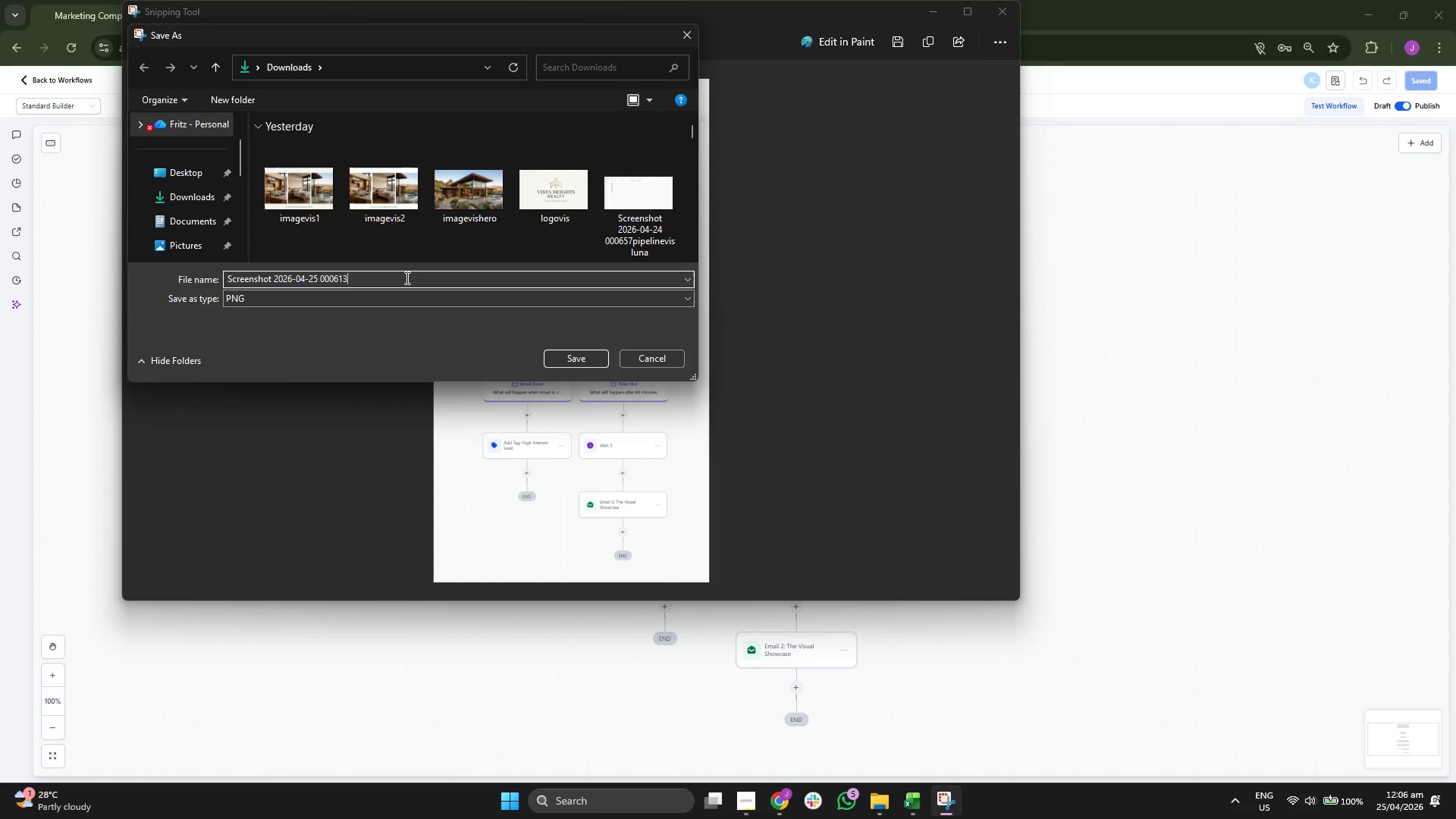 
type(workflowvisualb)
key(Backspace)
type(vhr)
 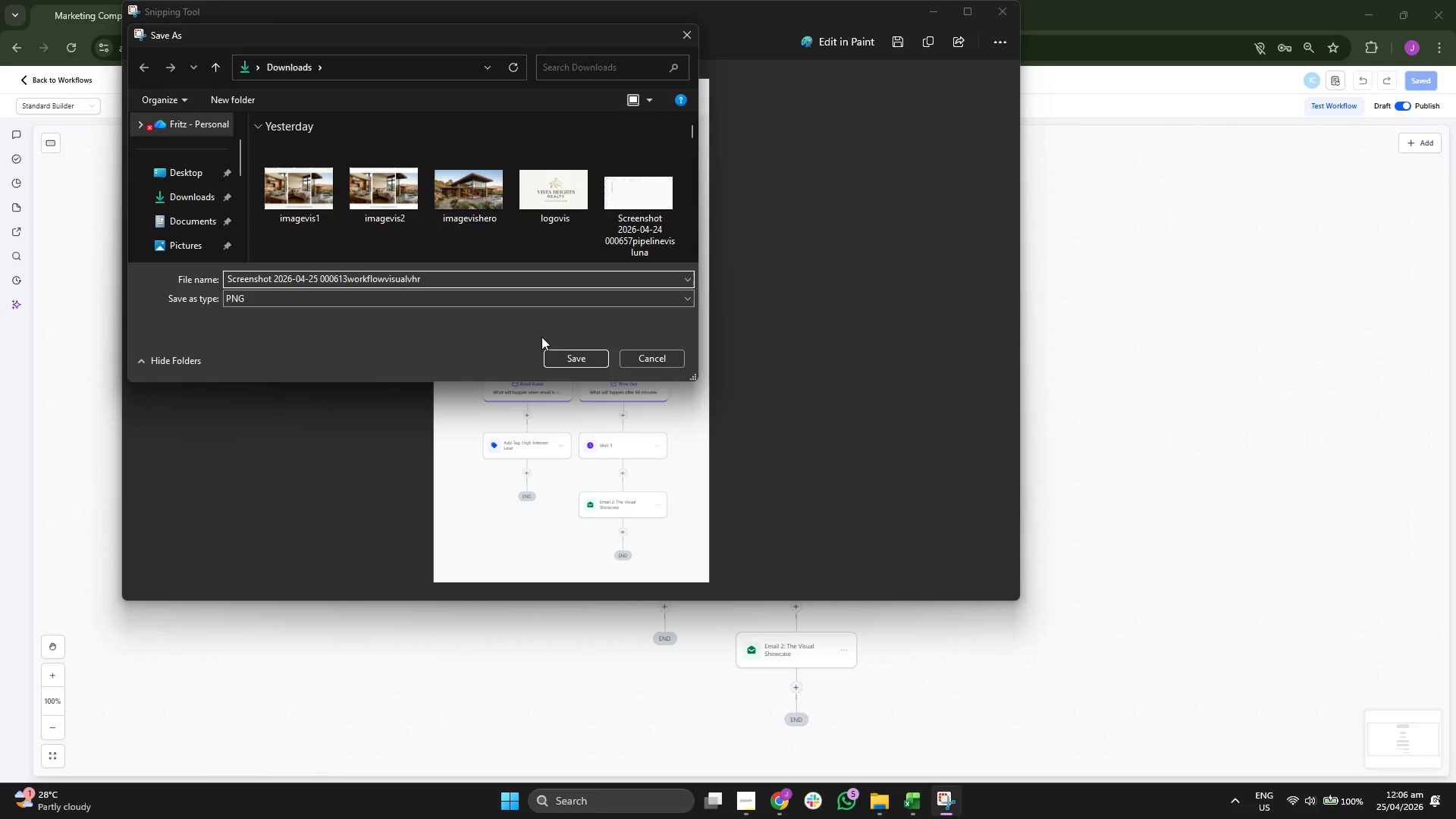 
left_click([582, 357])
 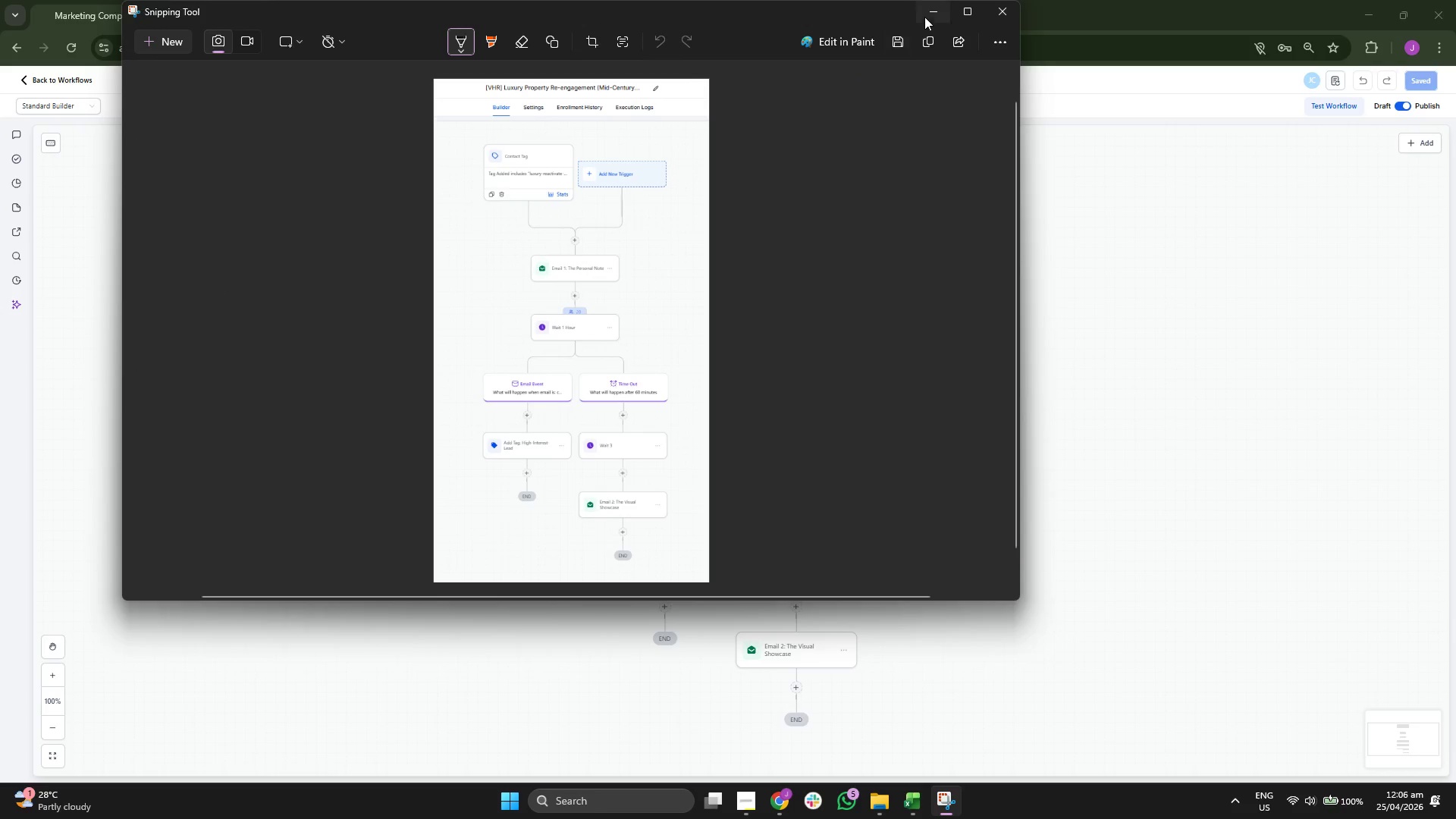 
left_click([930, 14])
 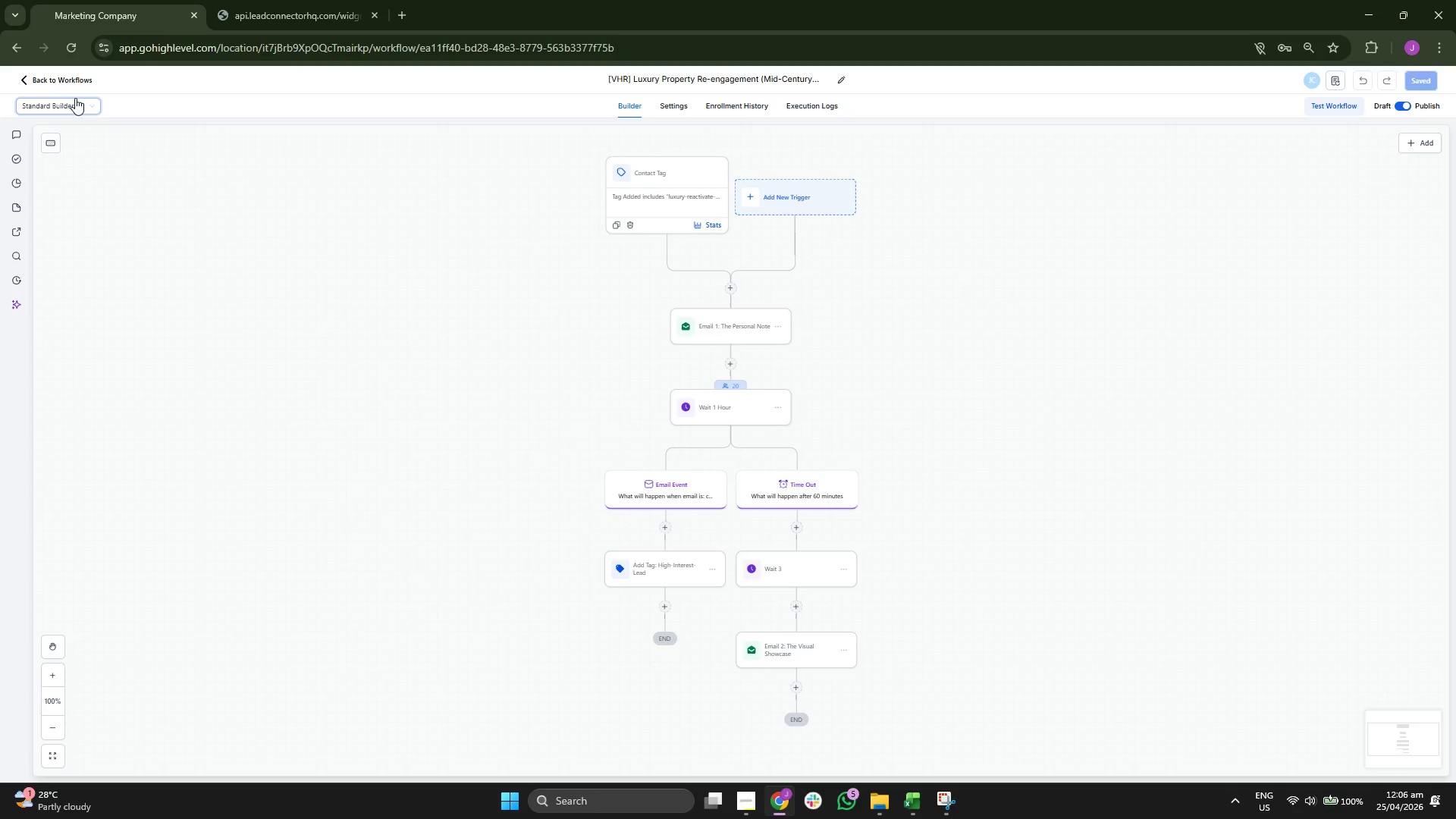 
left_click([64, 77])
 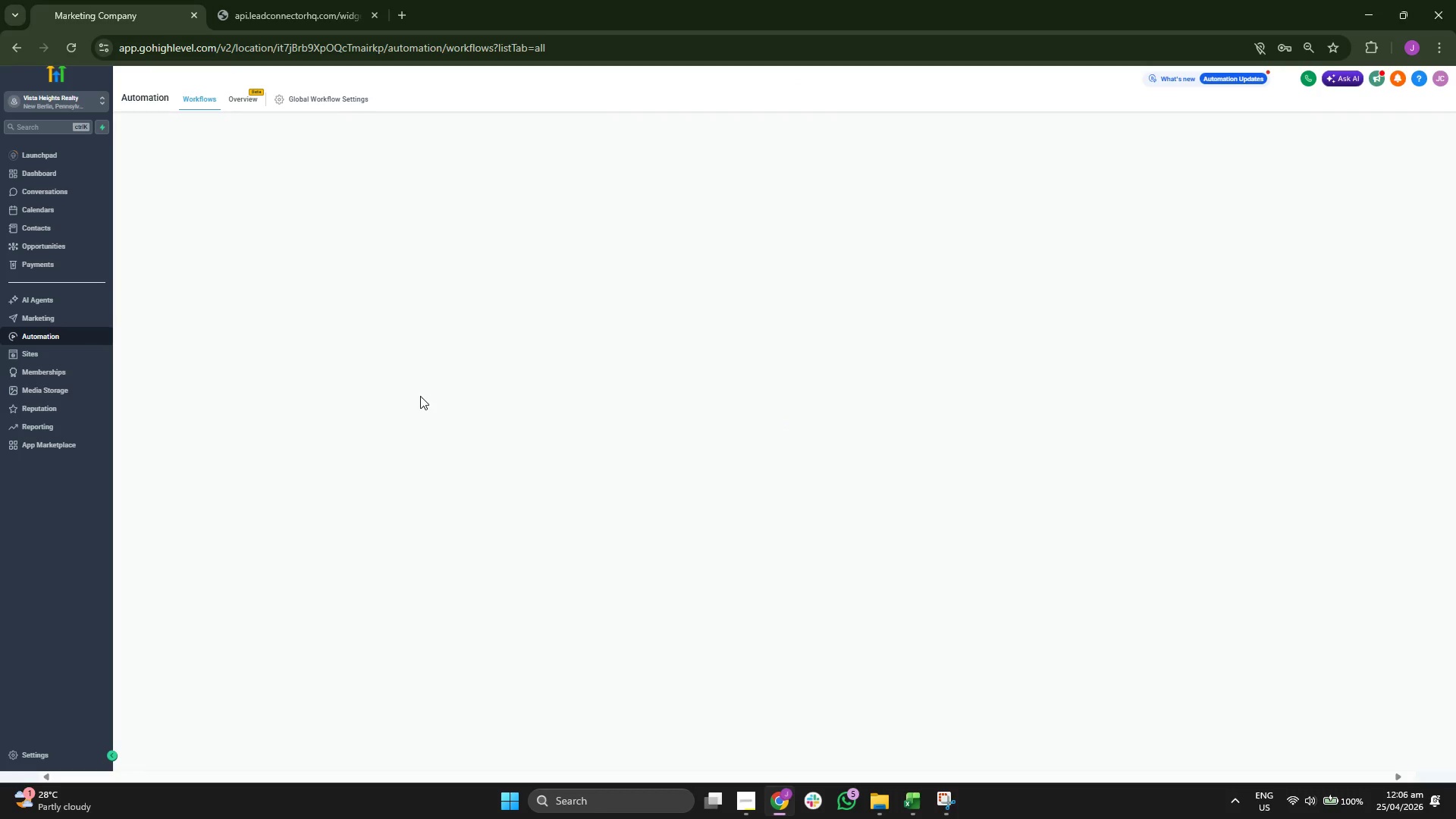 
wait(7.39)
 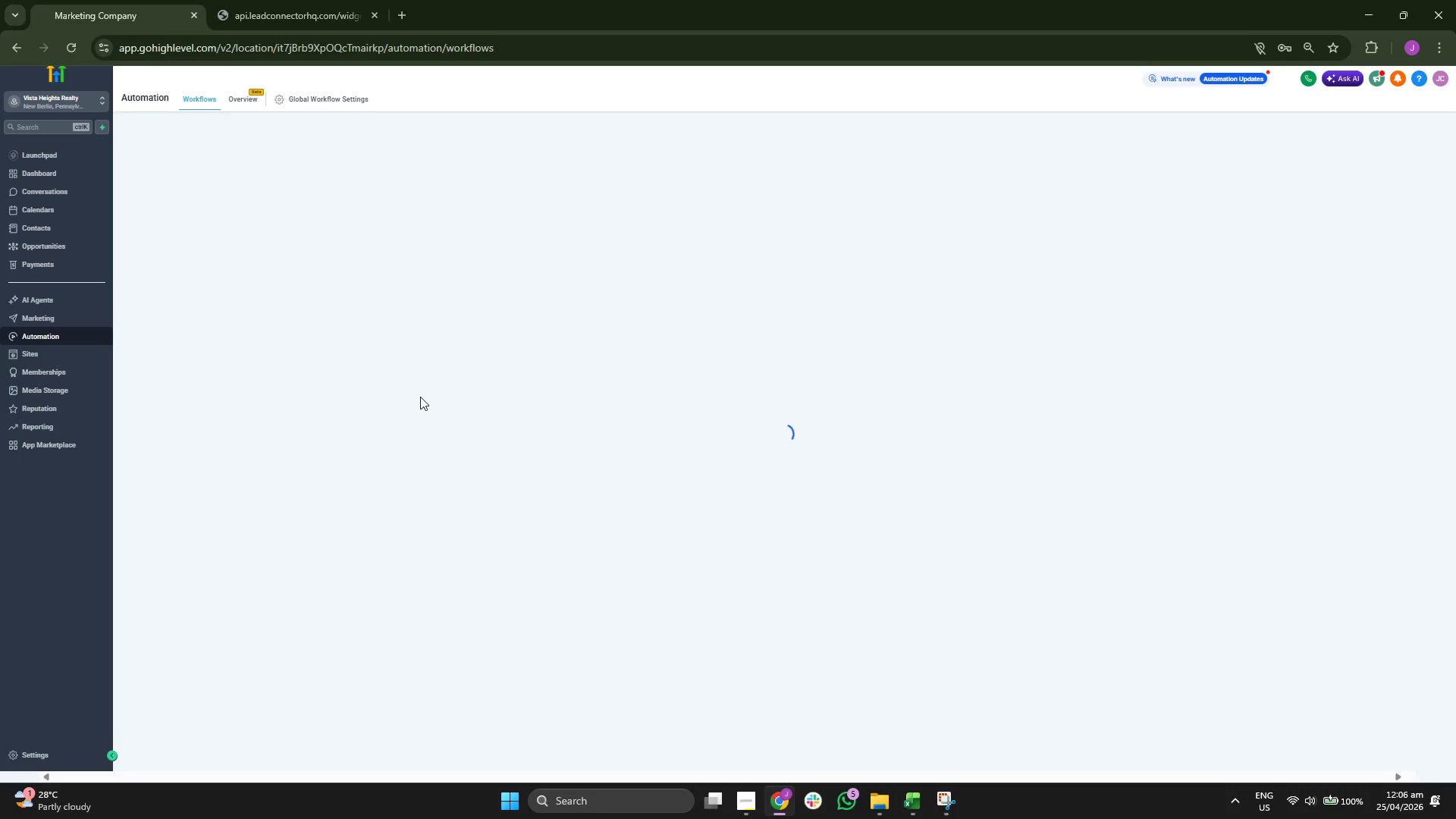 
left_click([88, 318])
 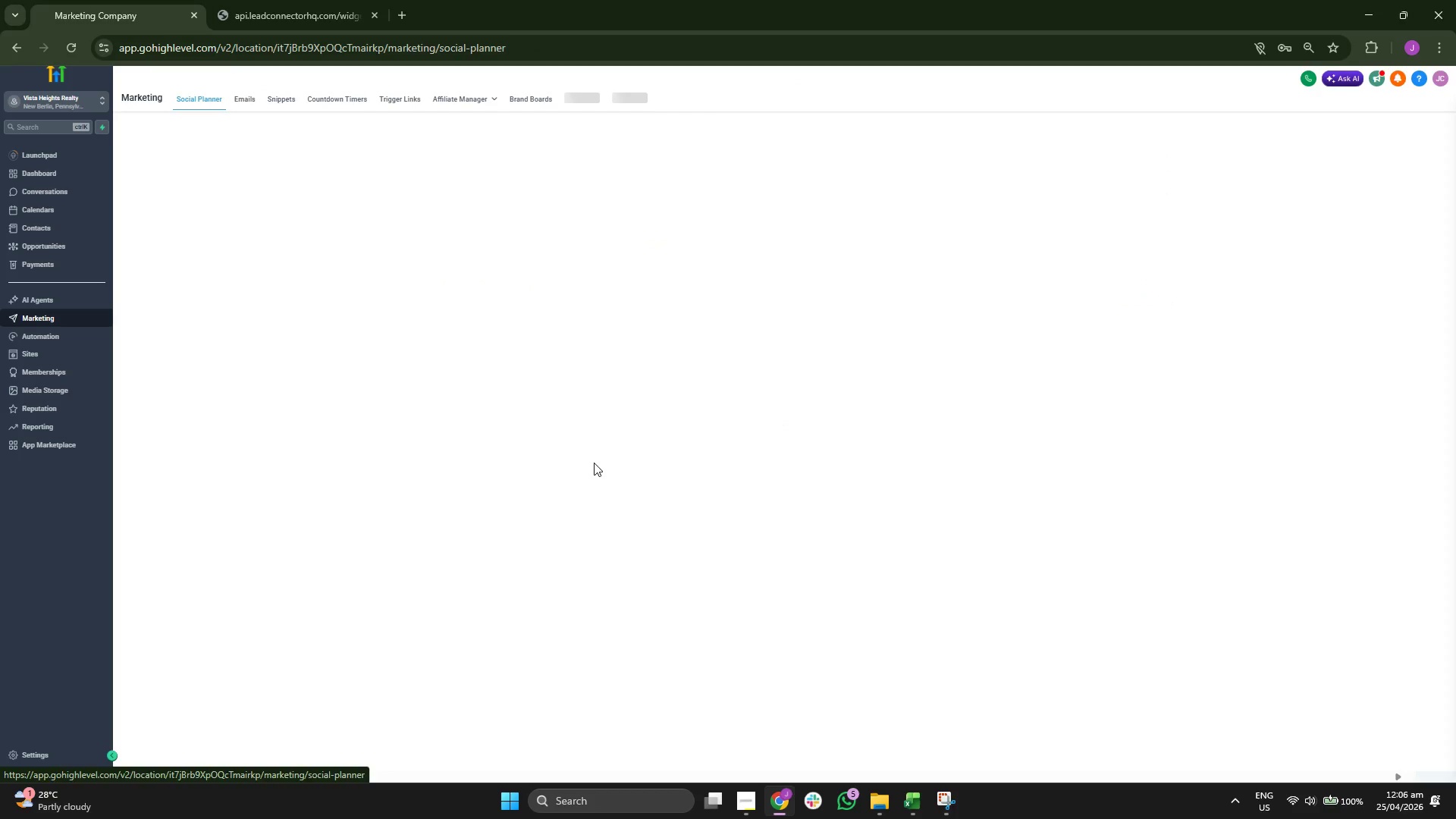 
mouse_move([584, 479])
 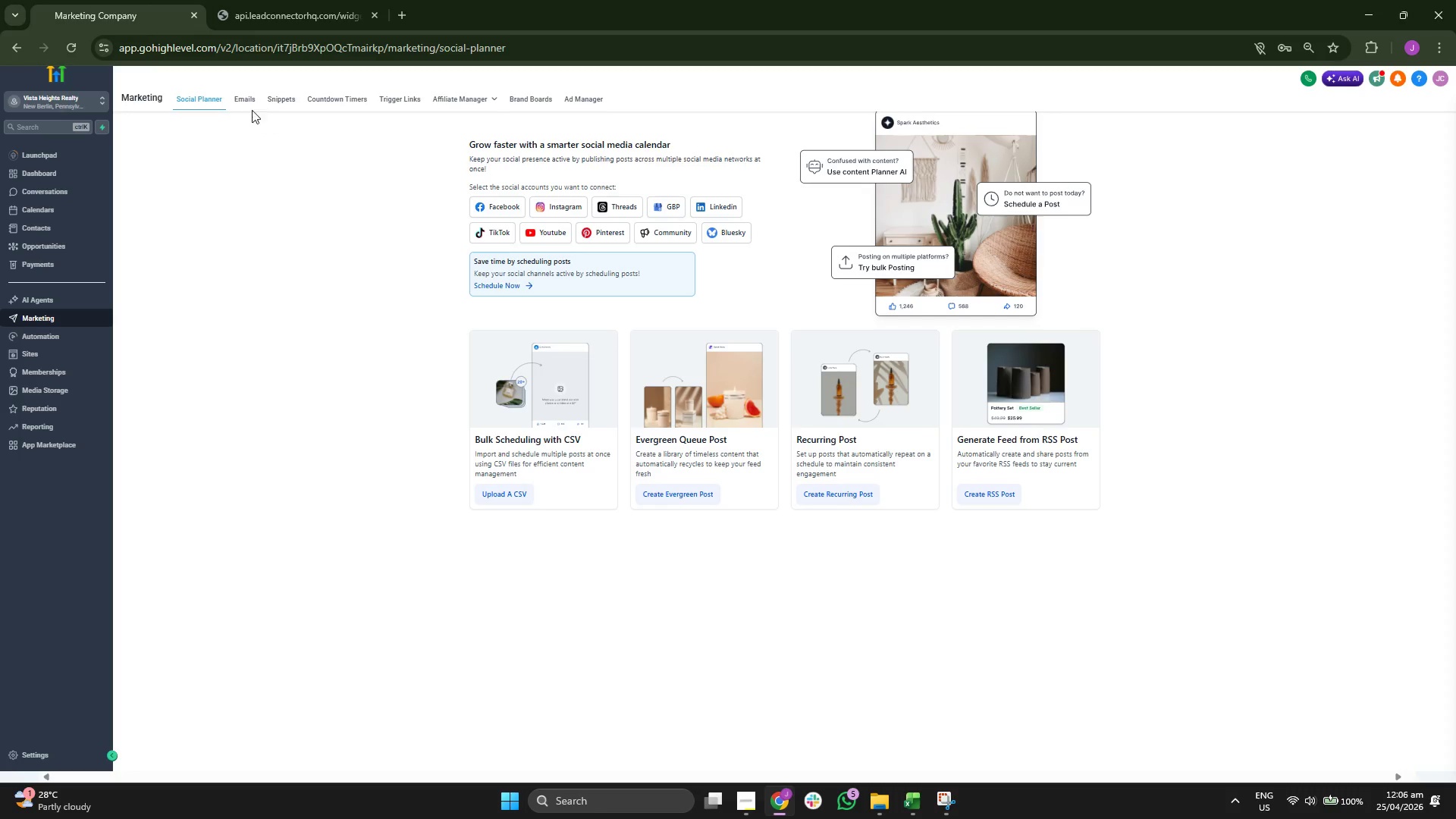 
left_click([245, 98])
 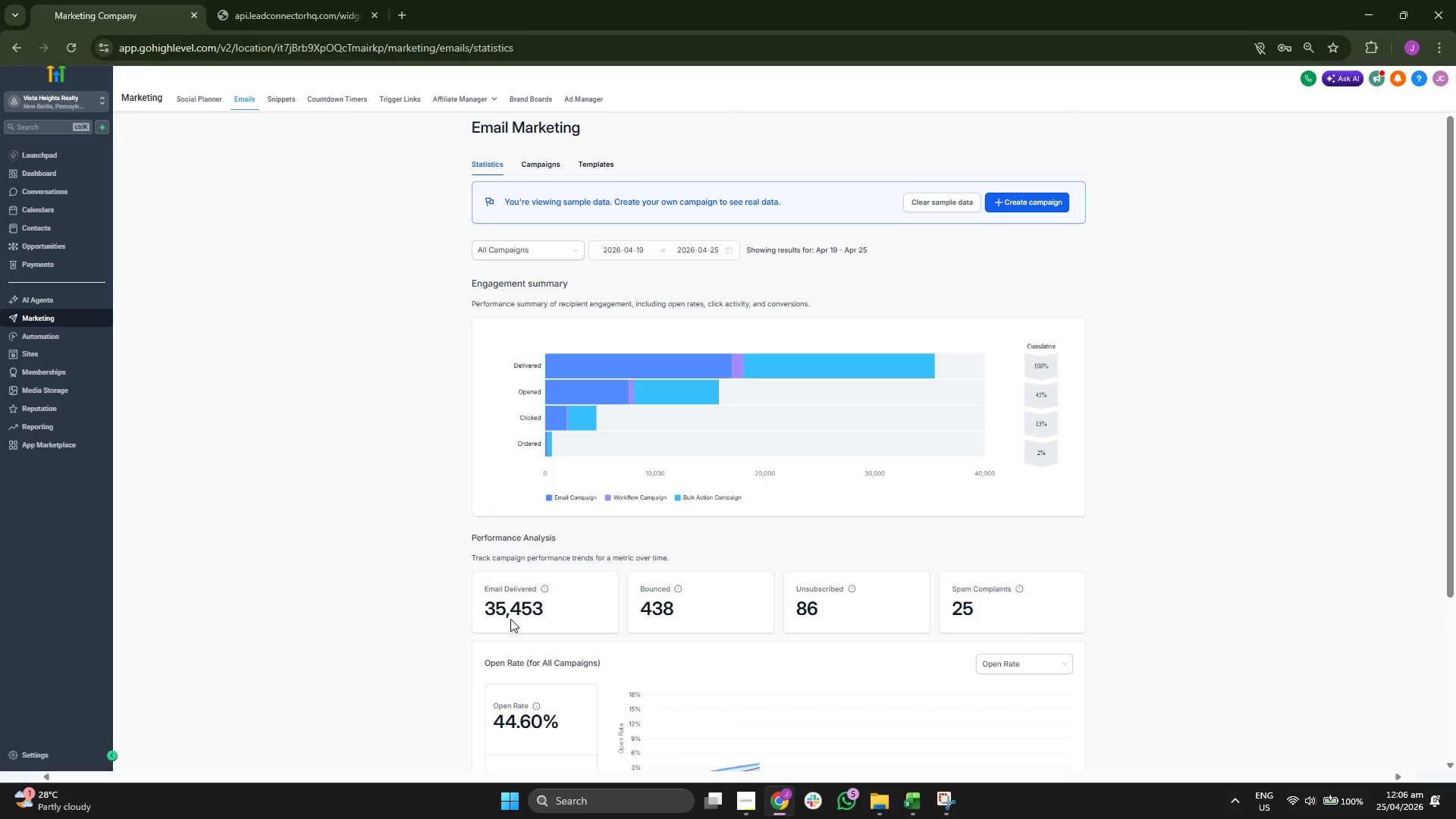 
left_click([604, 166])
 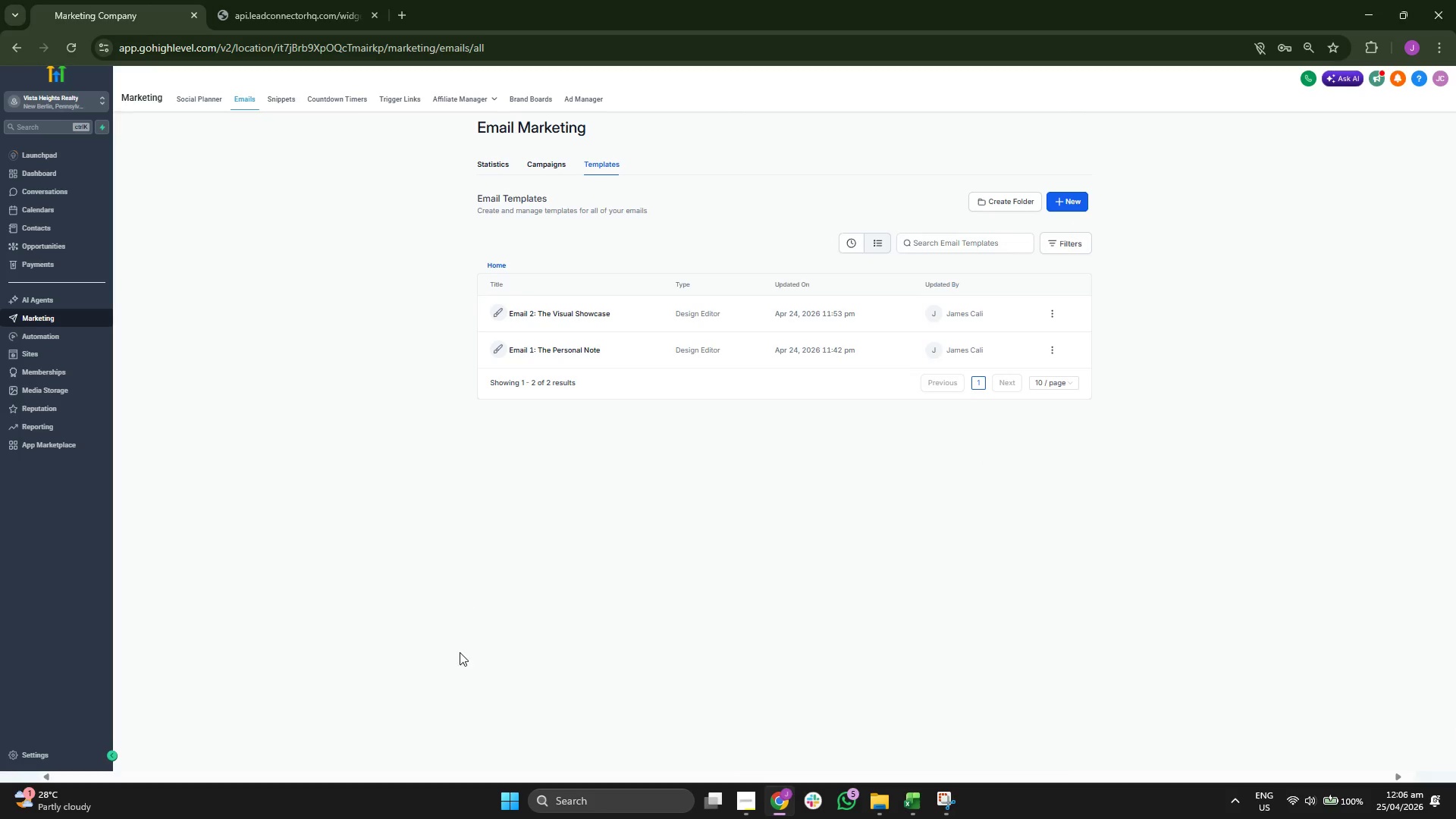 
left_click([512, 801])
 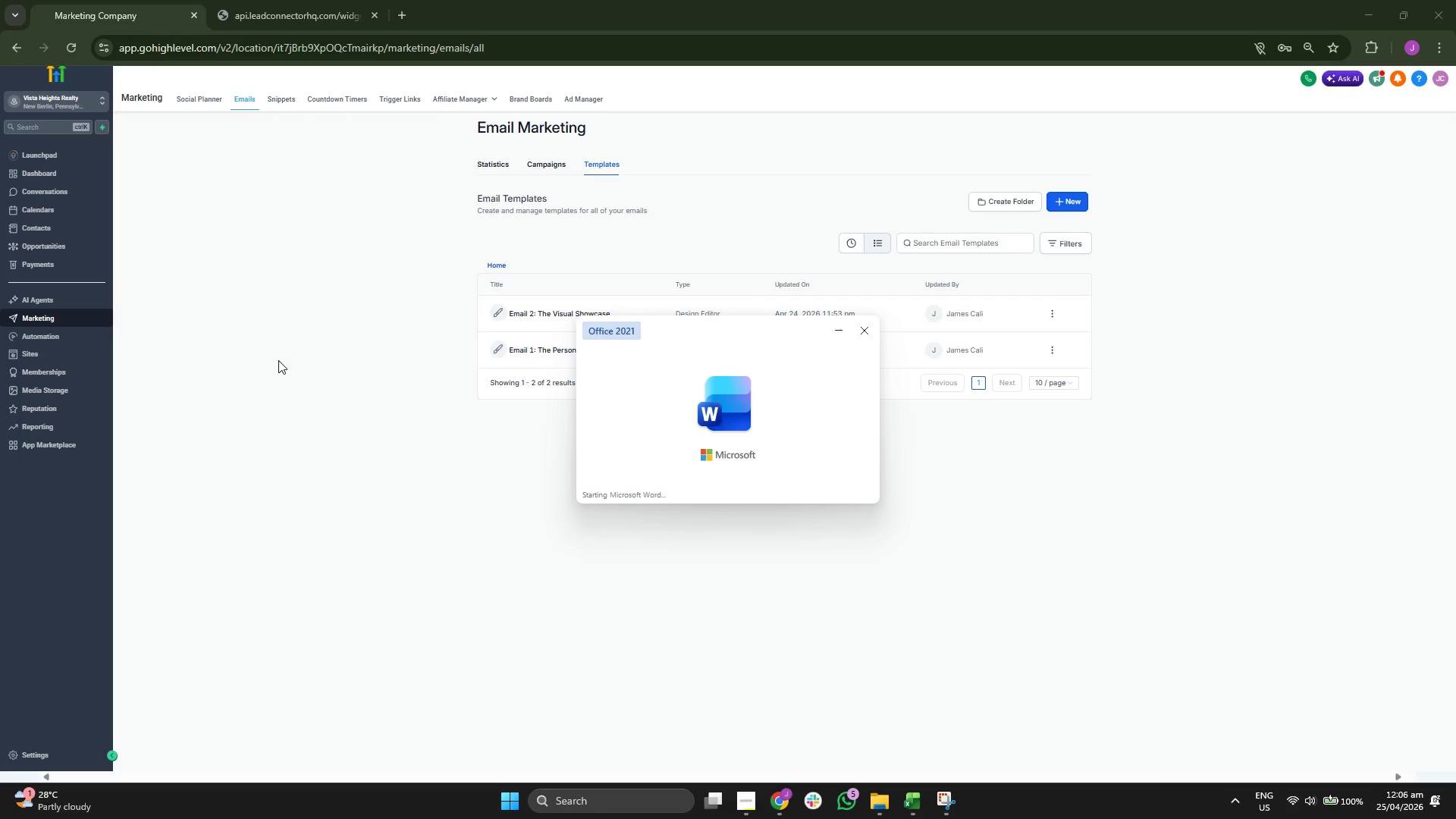 
wait(8.62)
 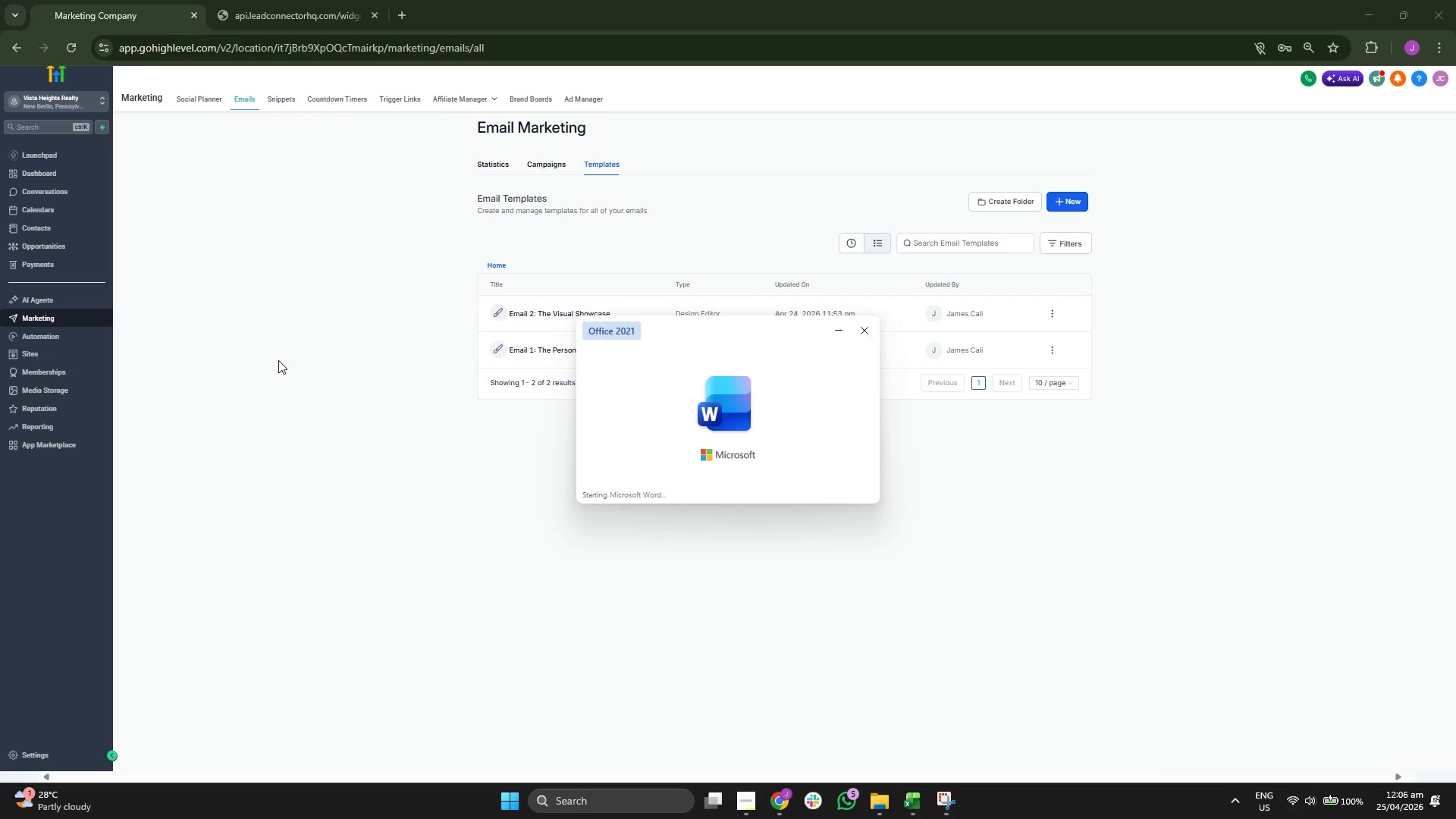 
left_click([1305, 353])
 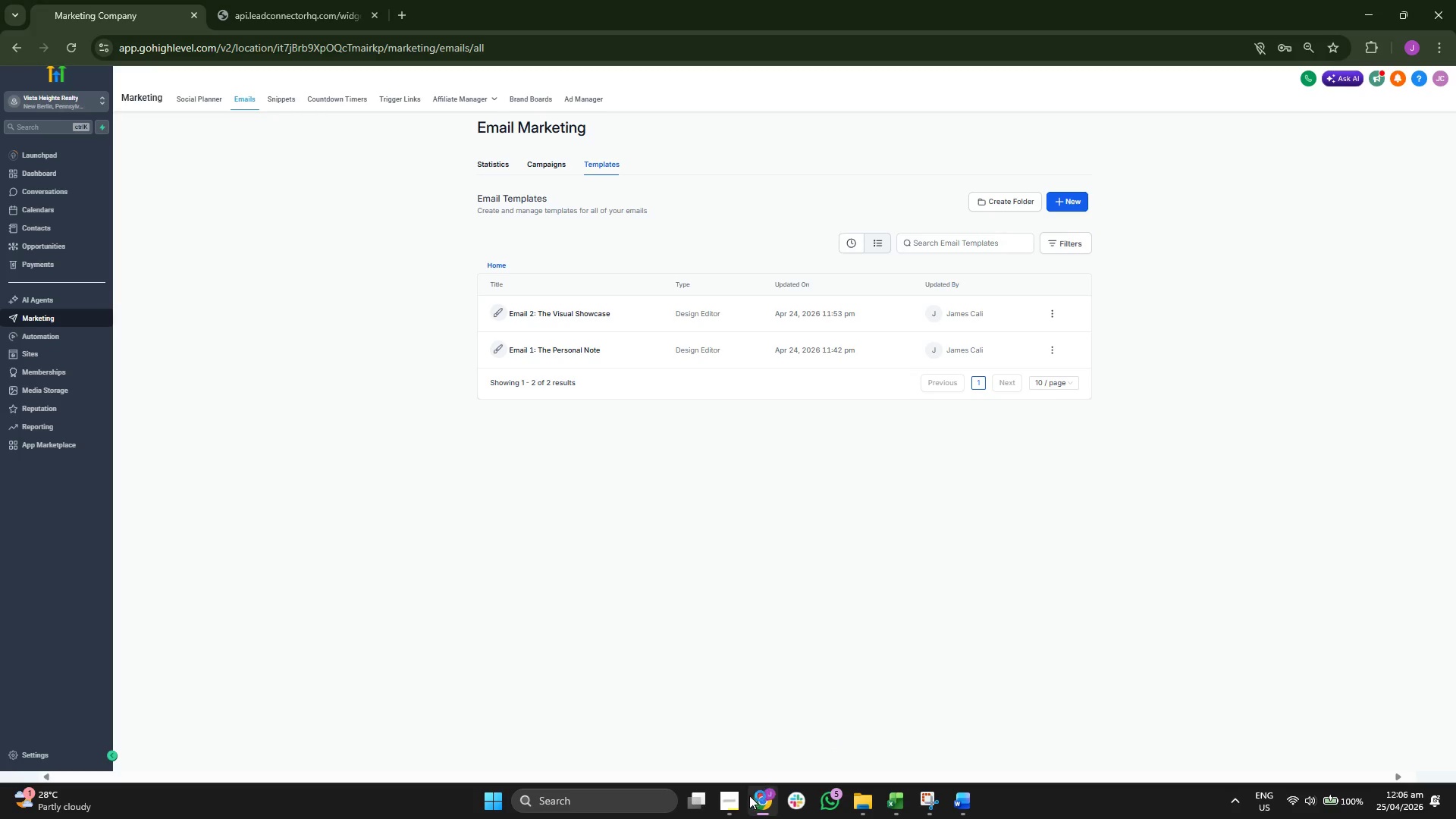 
left_click_drag(start_coordinate=[737, 797], to_coordinate=[426, 464])